 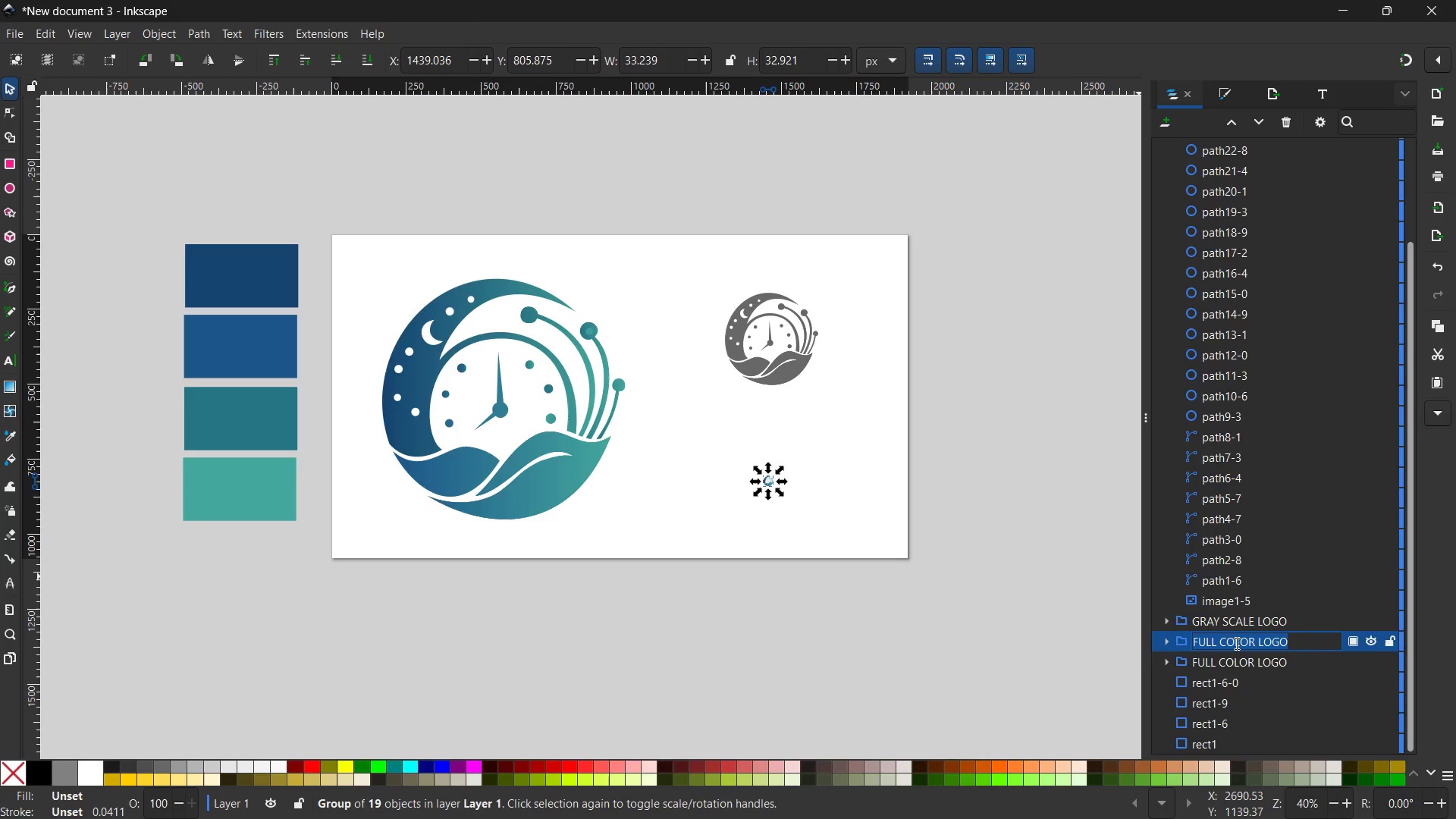 
type(32X32)
 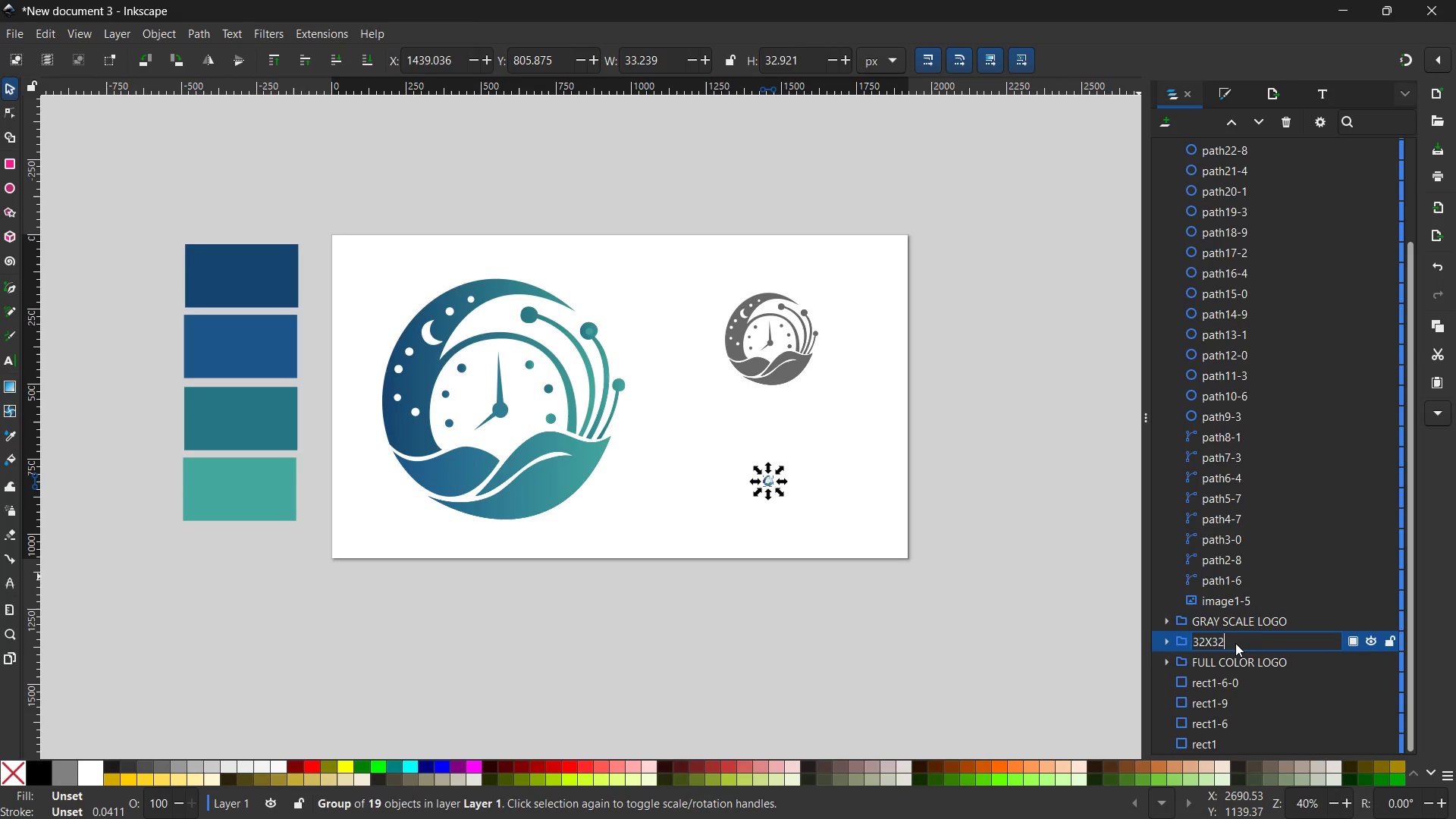 
key(Enter)
 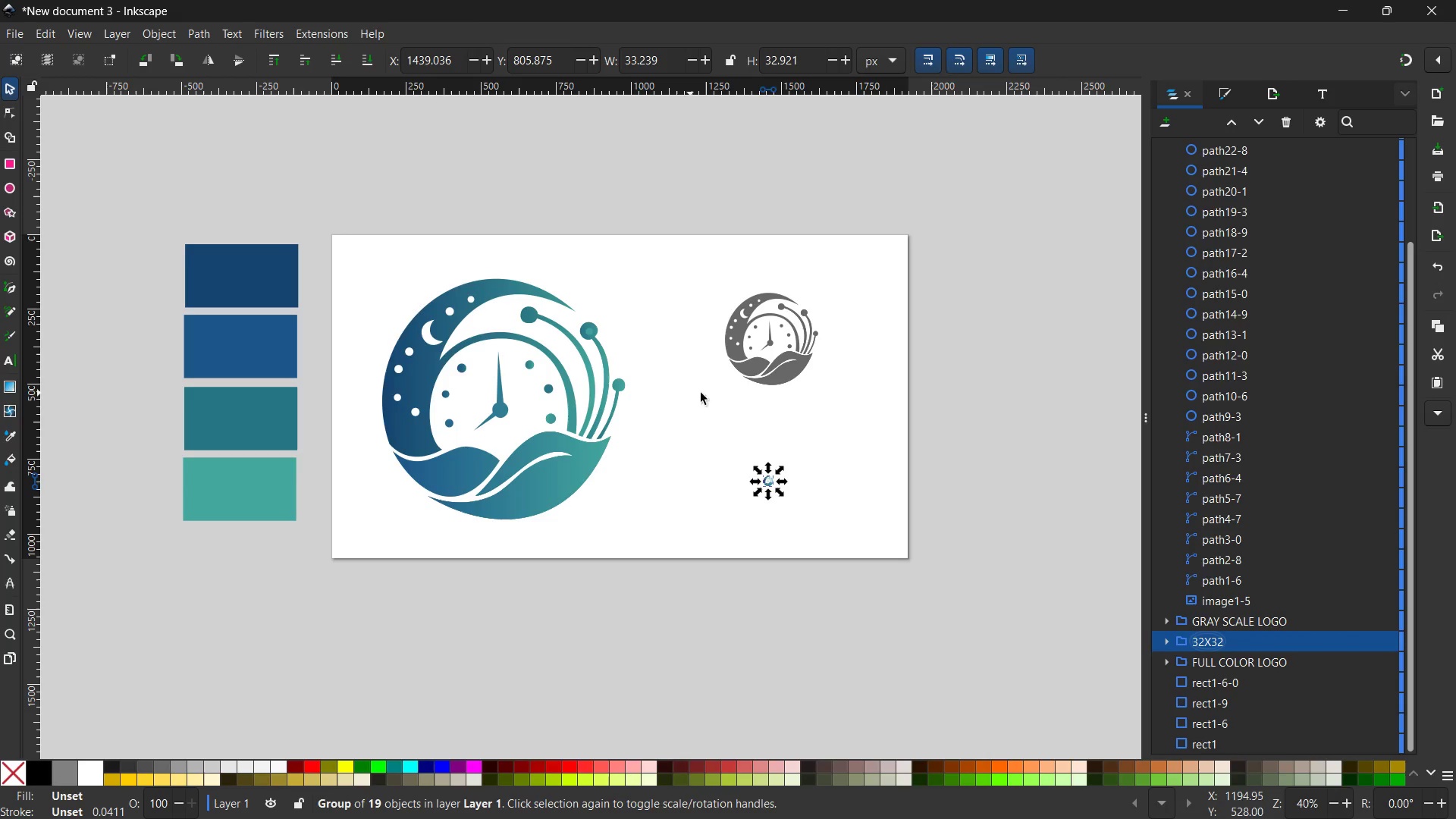 
left_click([777, 403])
 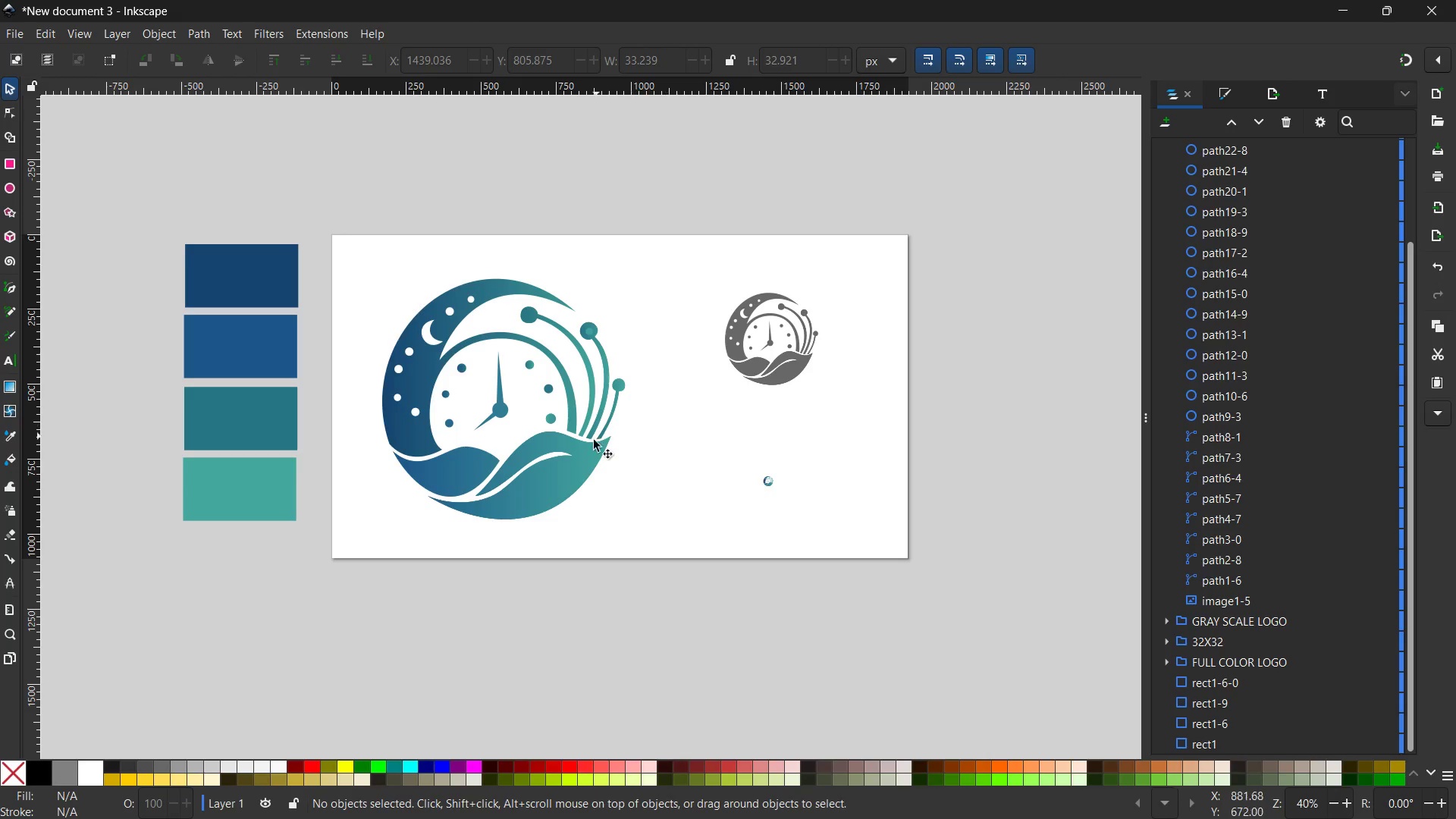 
left_click([585, 461])
 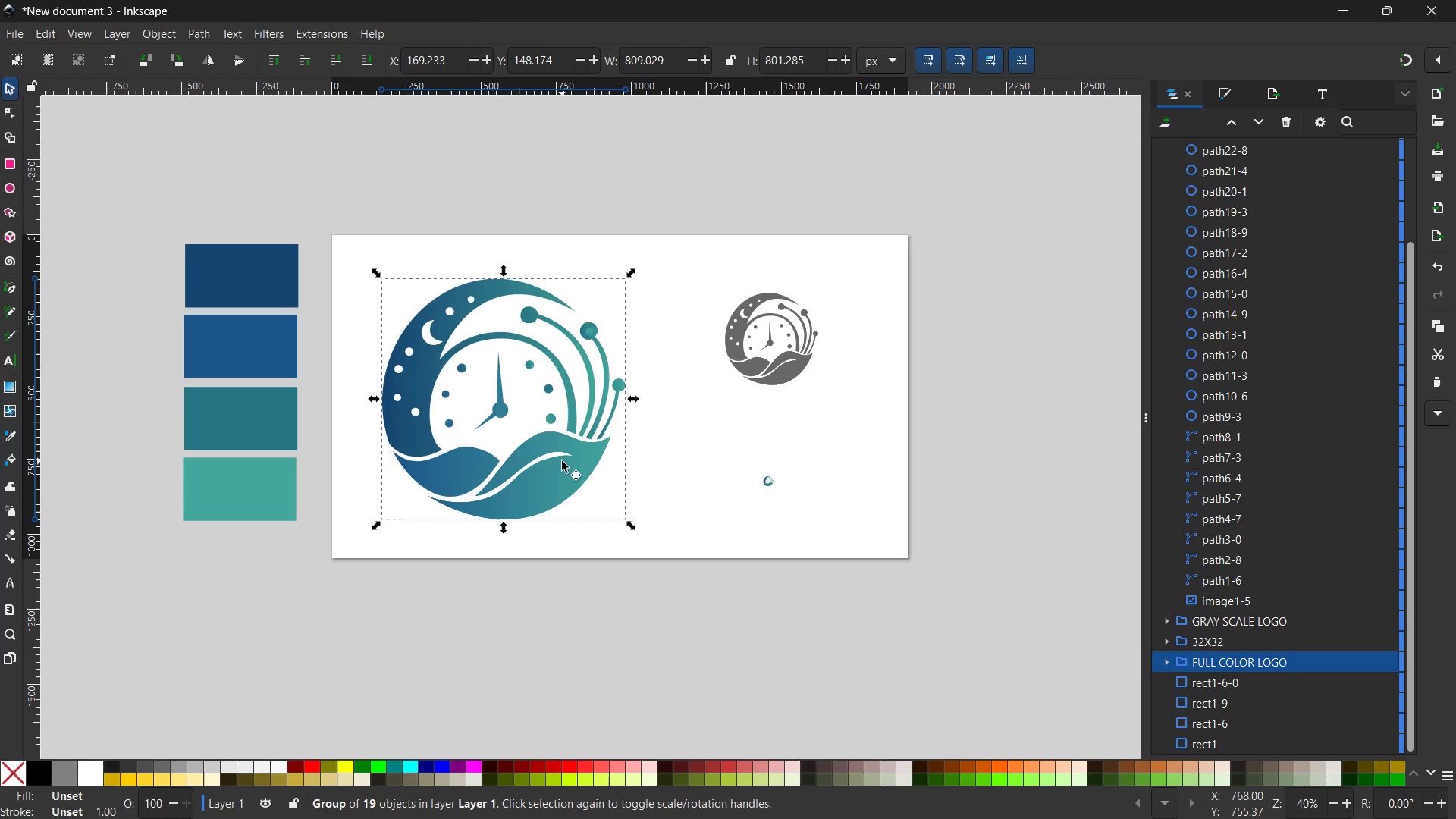 
left_click_drag(start_coordinate=[562, 461], to_coordinate=[593, 462])
 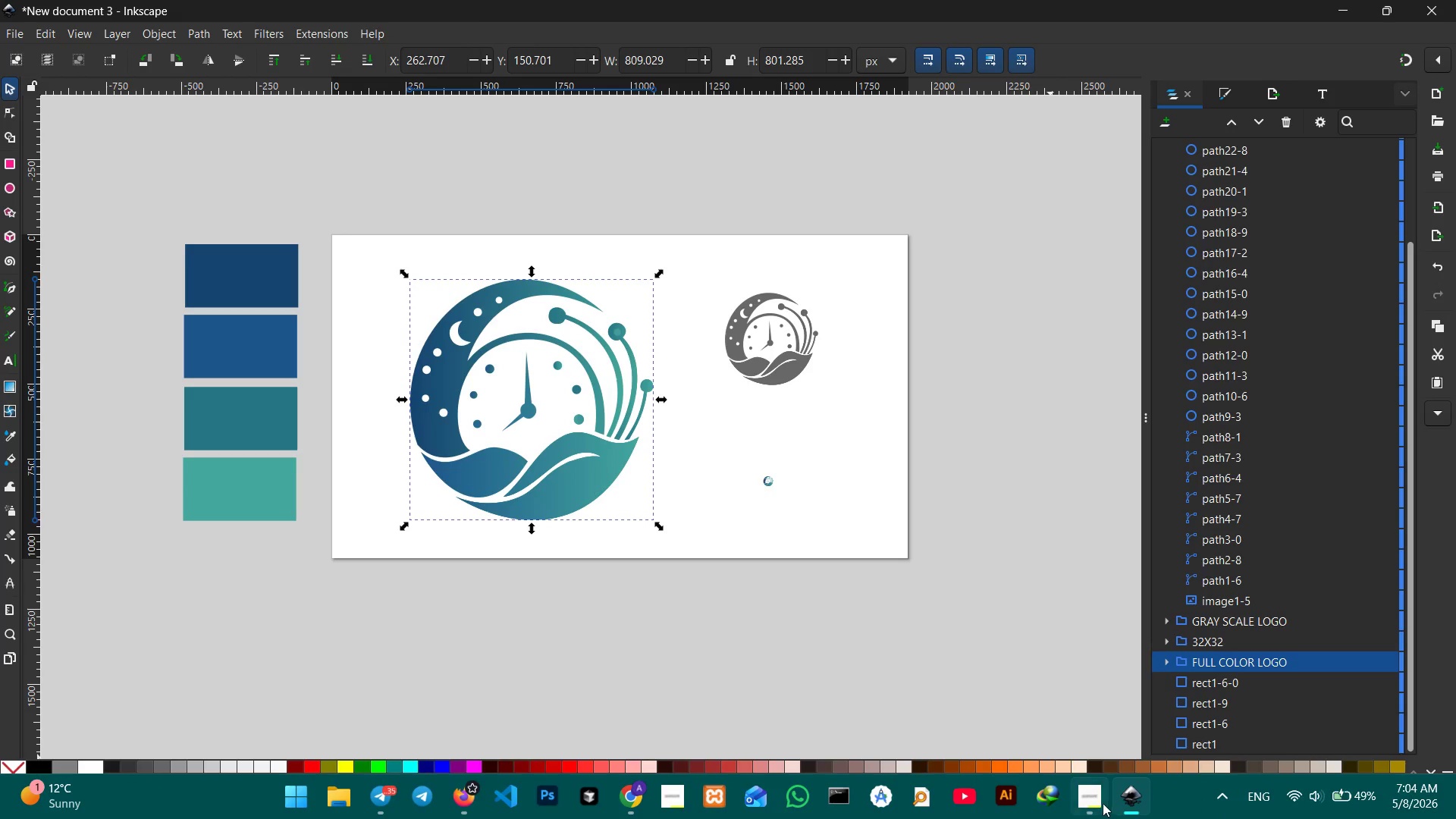 
left_click([1093, 792])